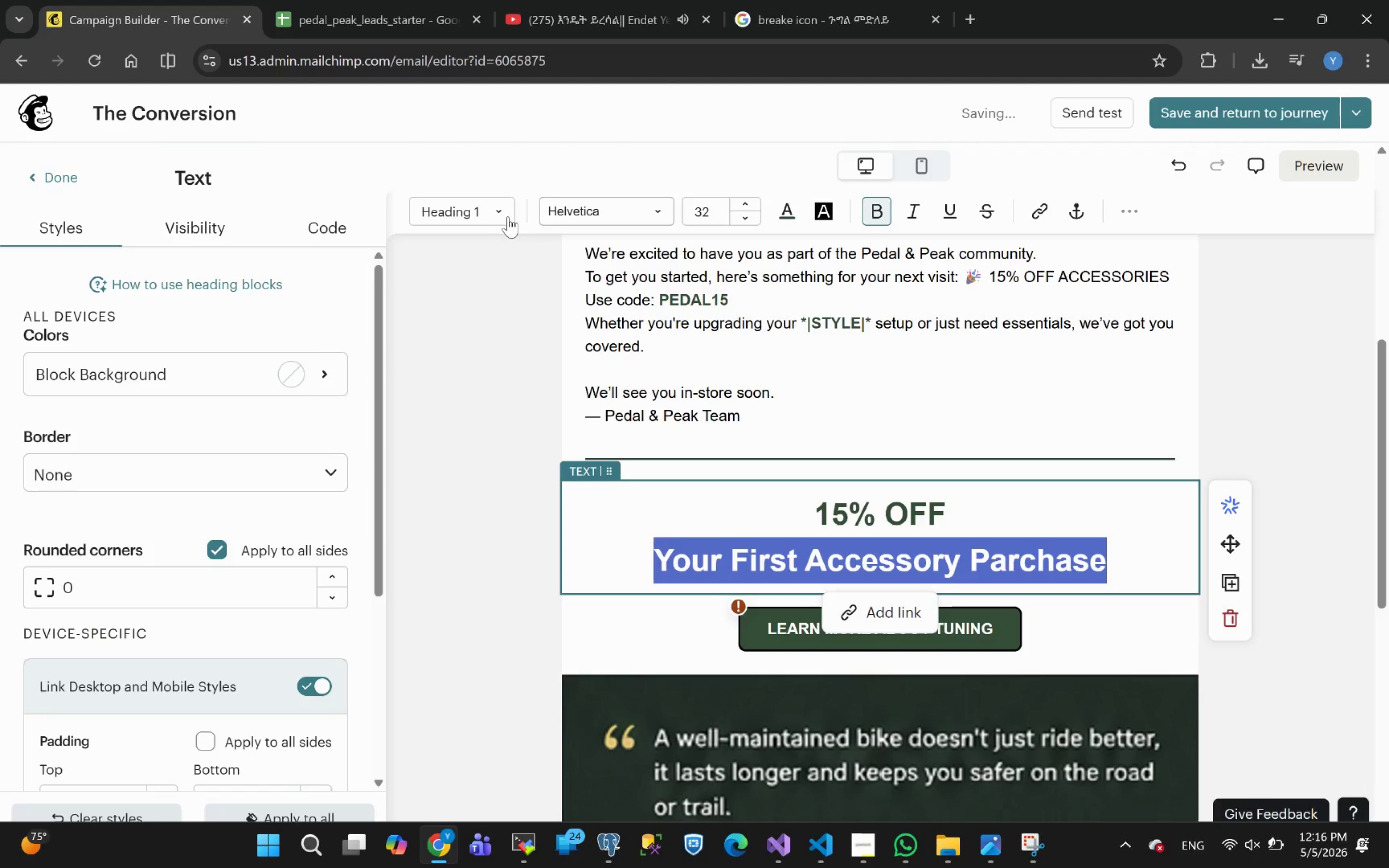 
left_click([488, 212])
 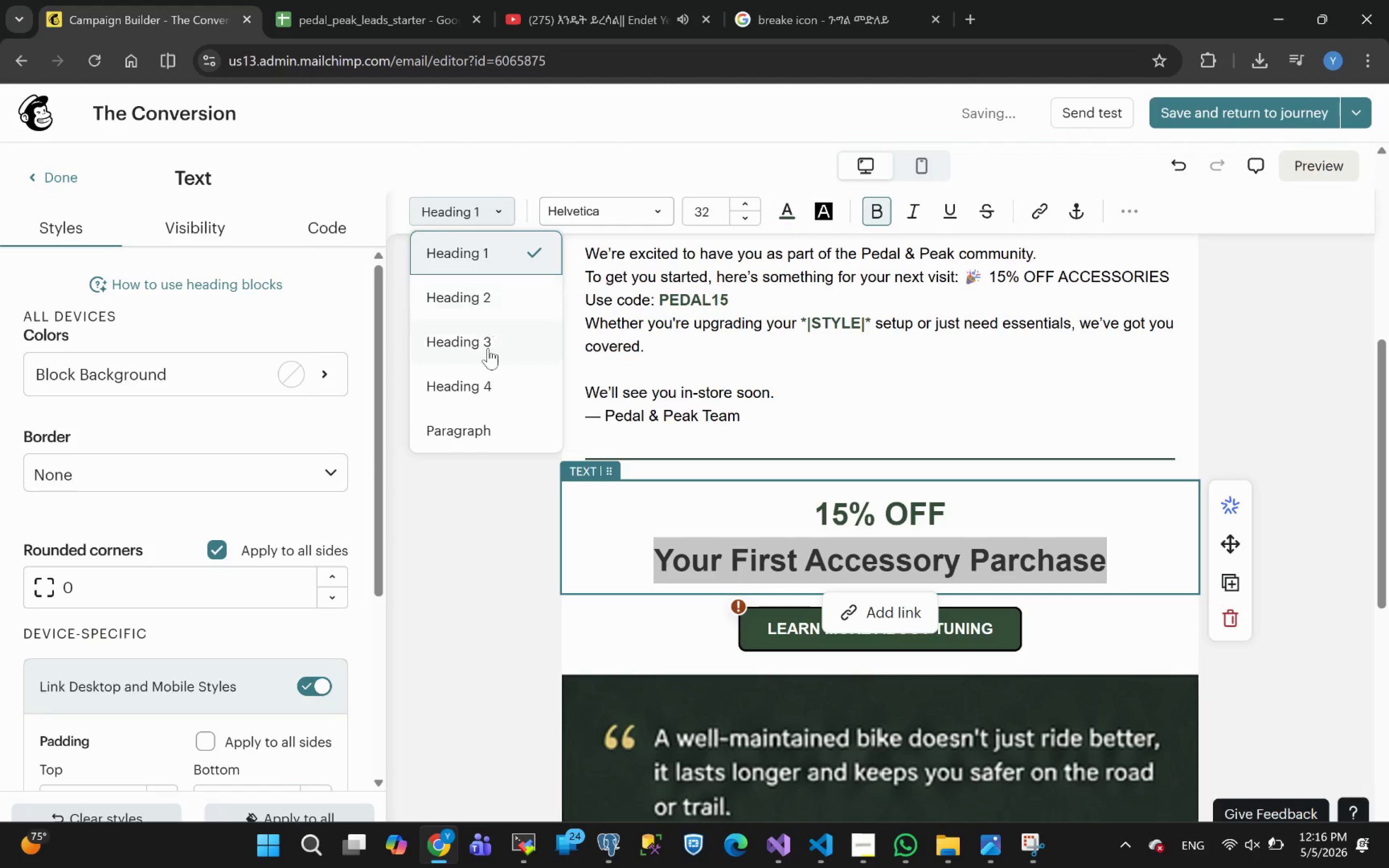 
left_click([488, 383])